 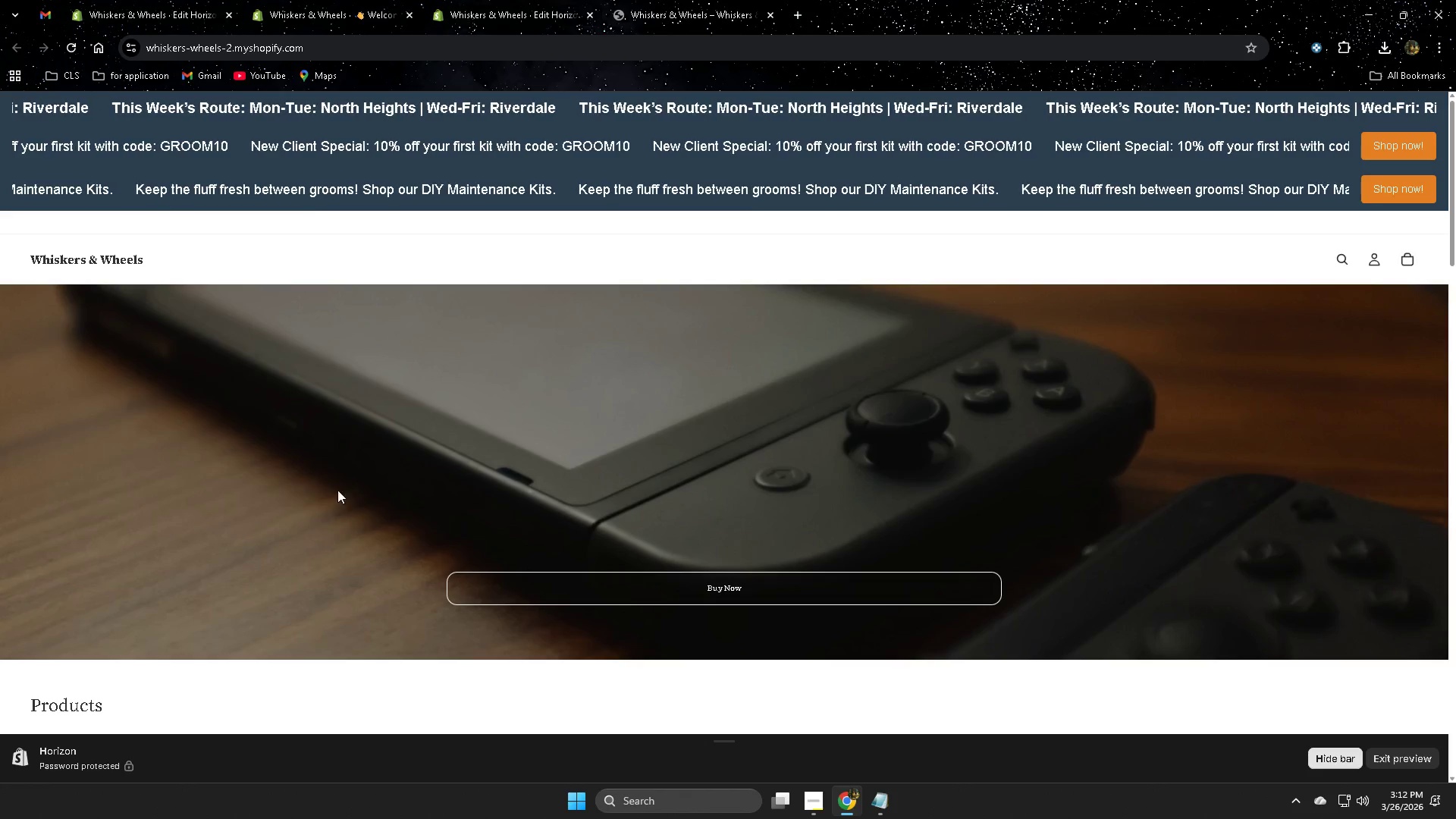 
scroll: coordinate [394, 513], scroll_direction: up, amount: 5.0
 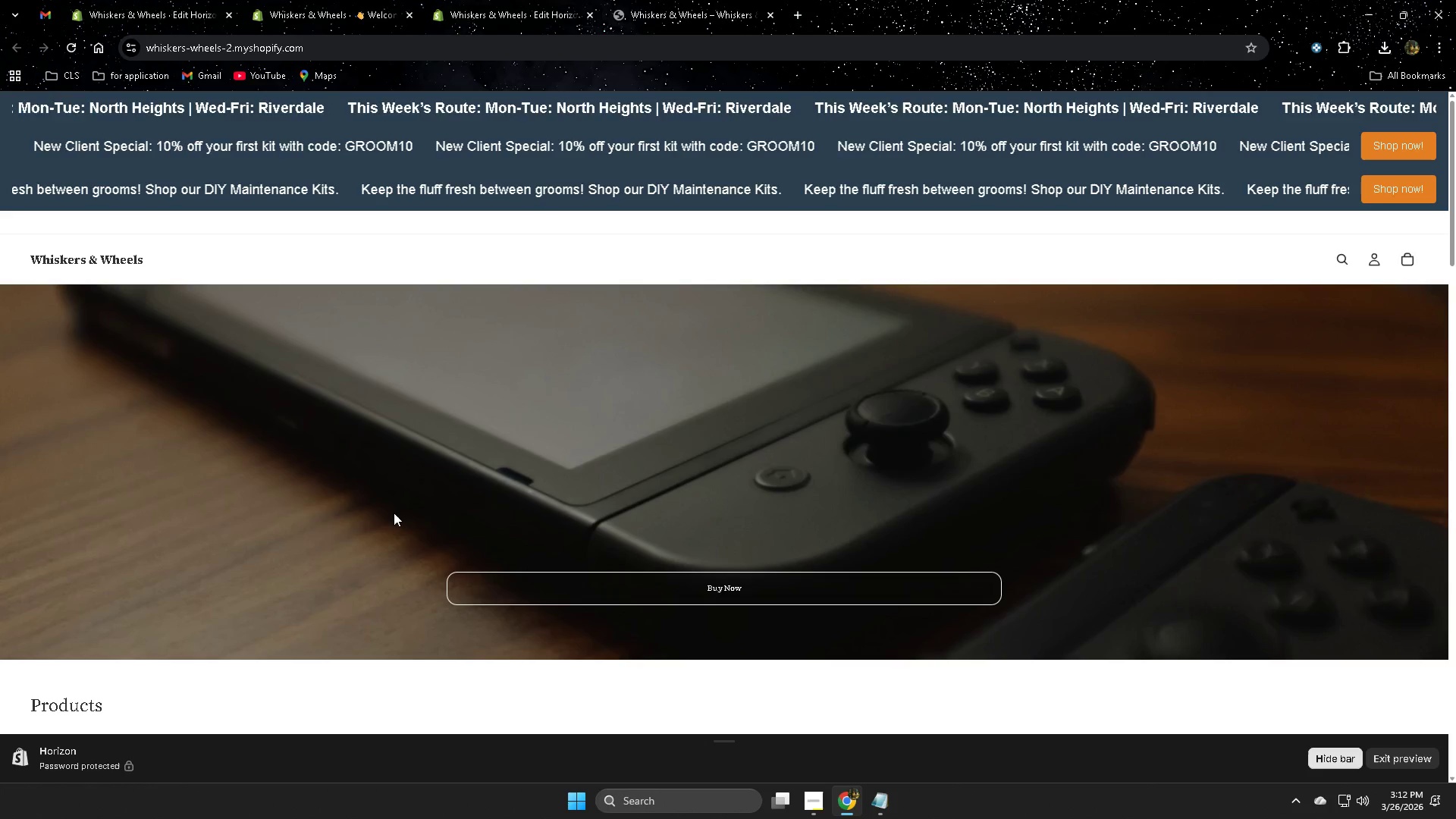 
scroll: coordinate [667, 554], scroll_direction: down, amount: 8.0
 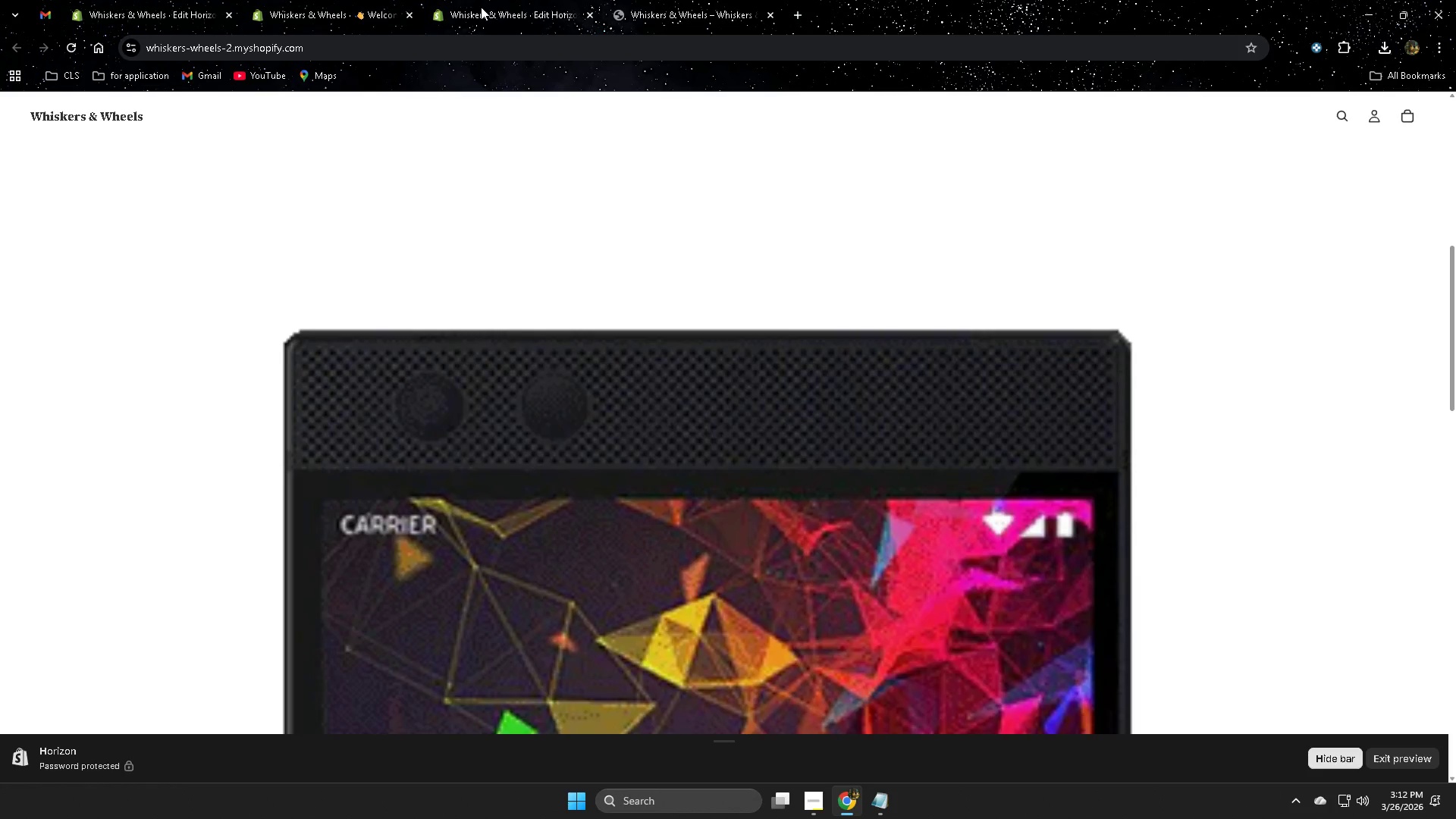 
left_click([481, 7])
 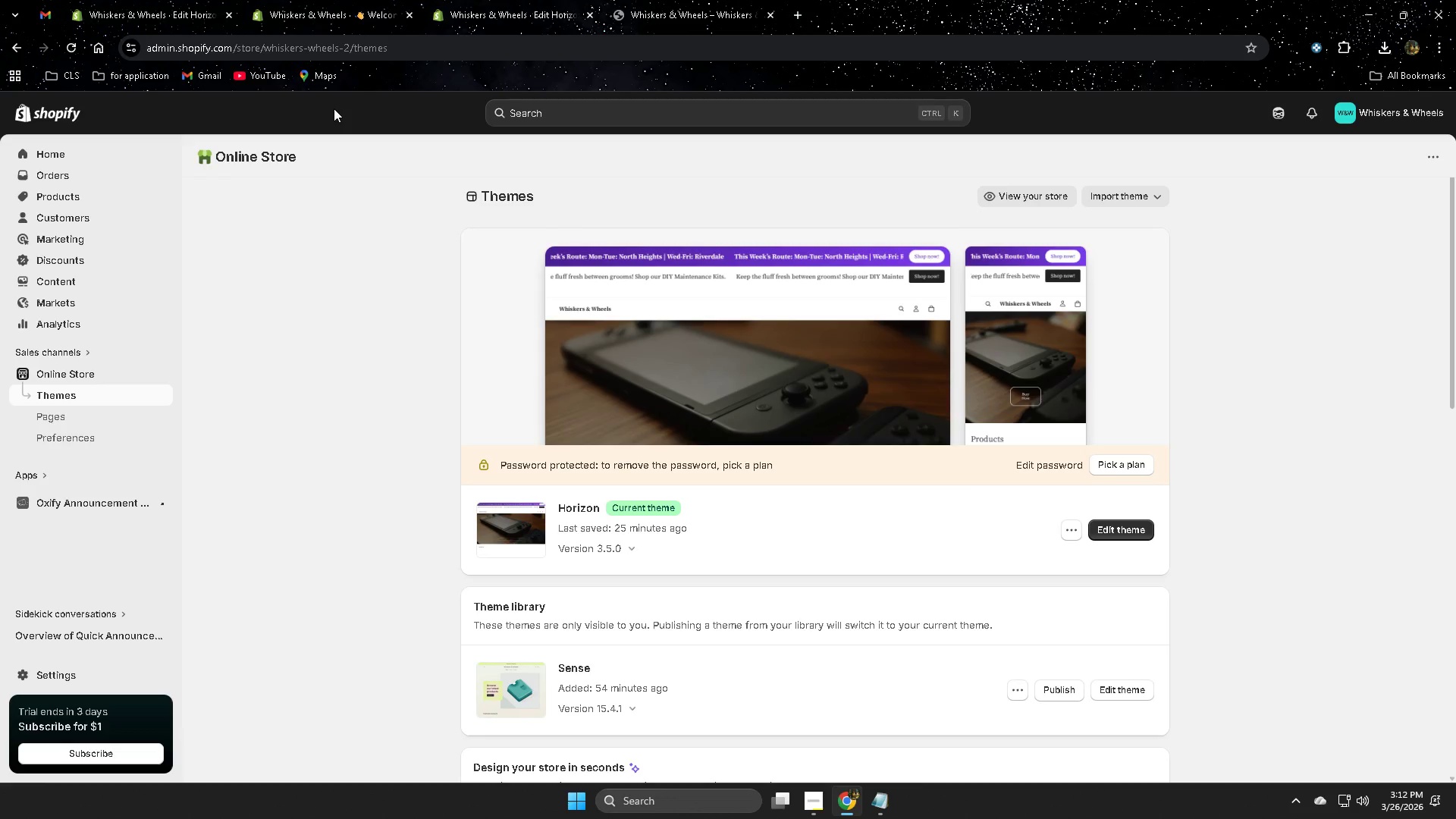 
left_click([325, 0])
 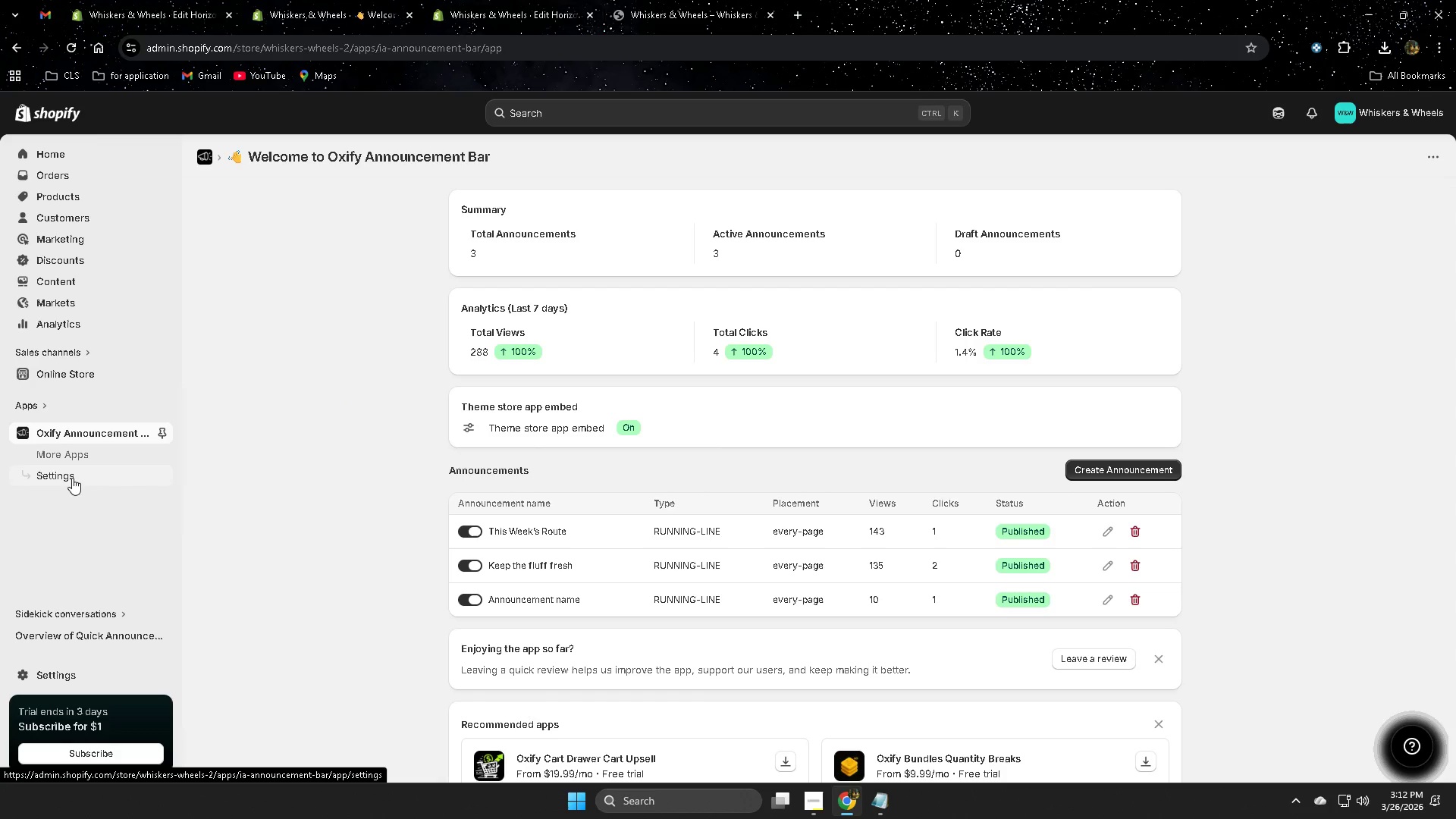 
wait(8.16)
 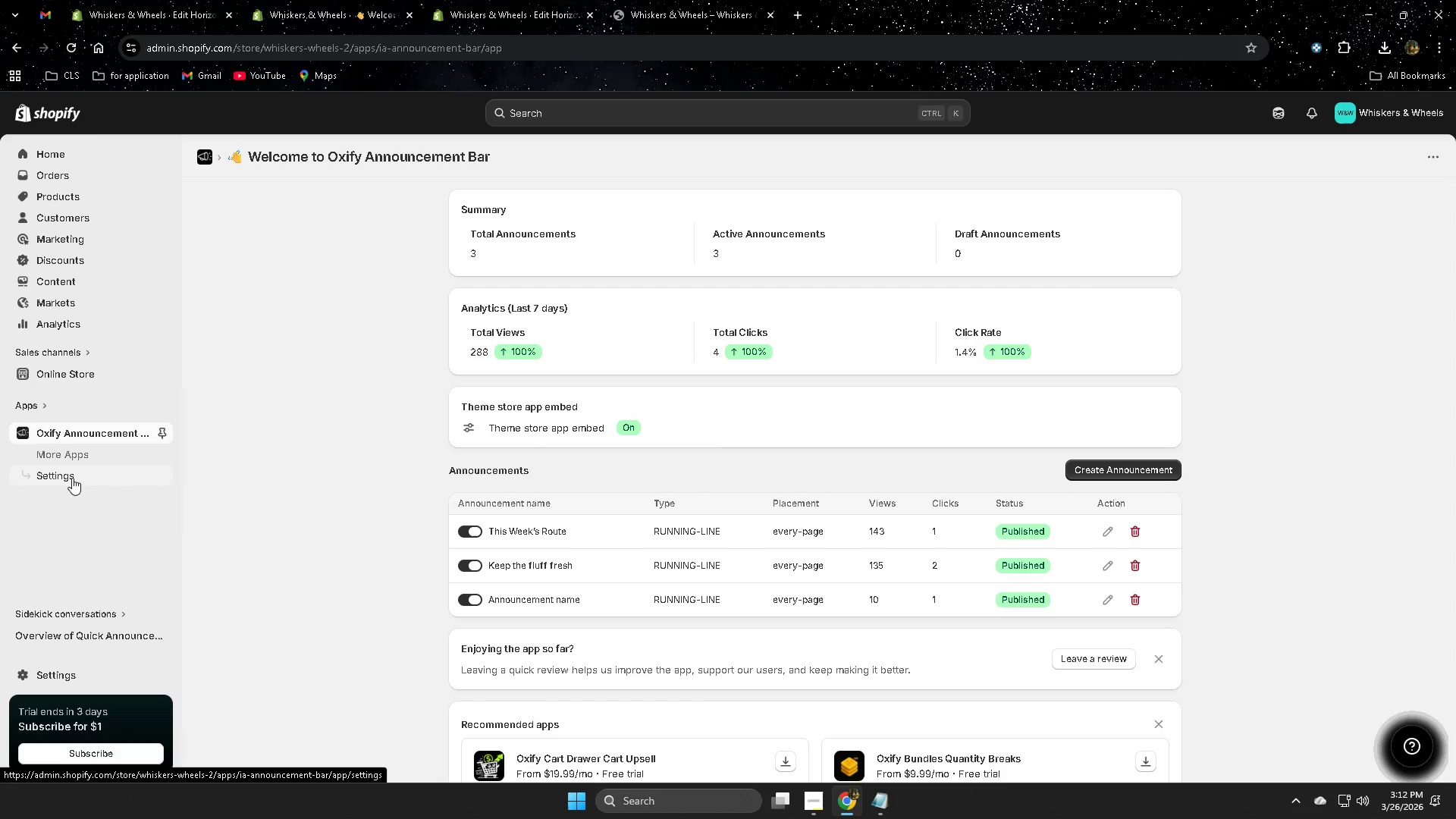 
left_click([1104, 535])
 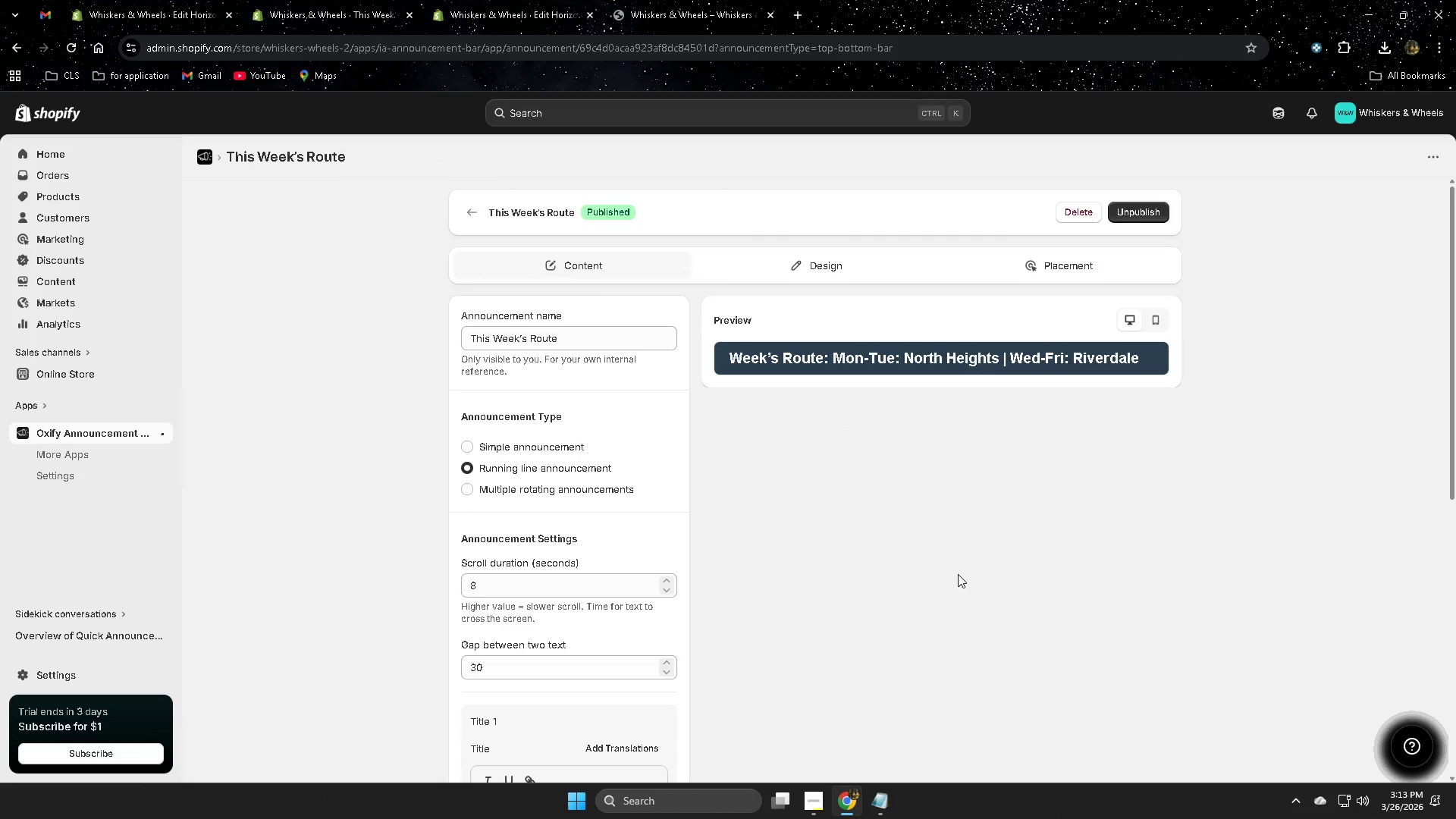 
scroll: coordinate [853, 620], scroll_direction: down, amount: 5.0
 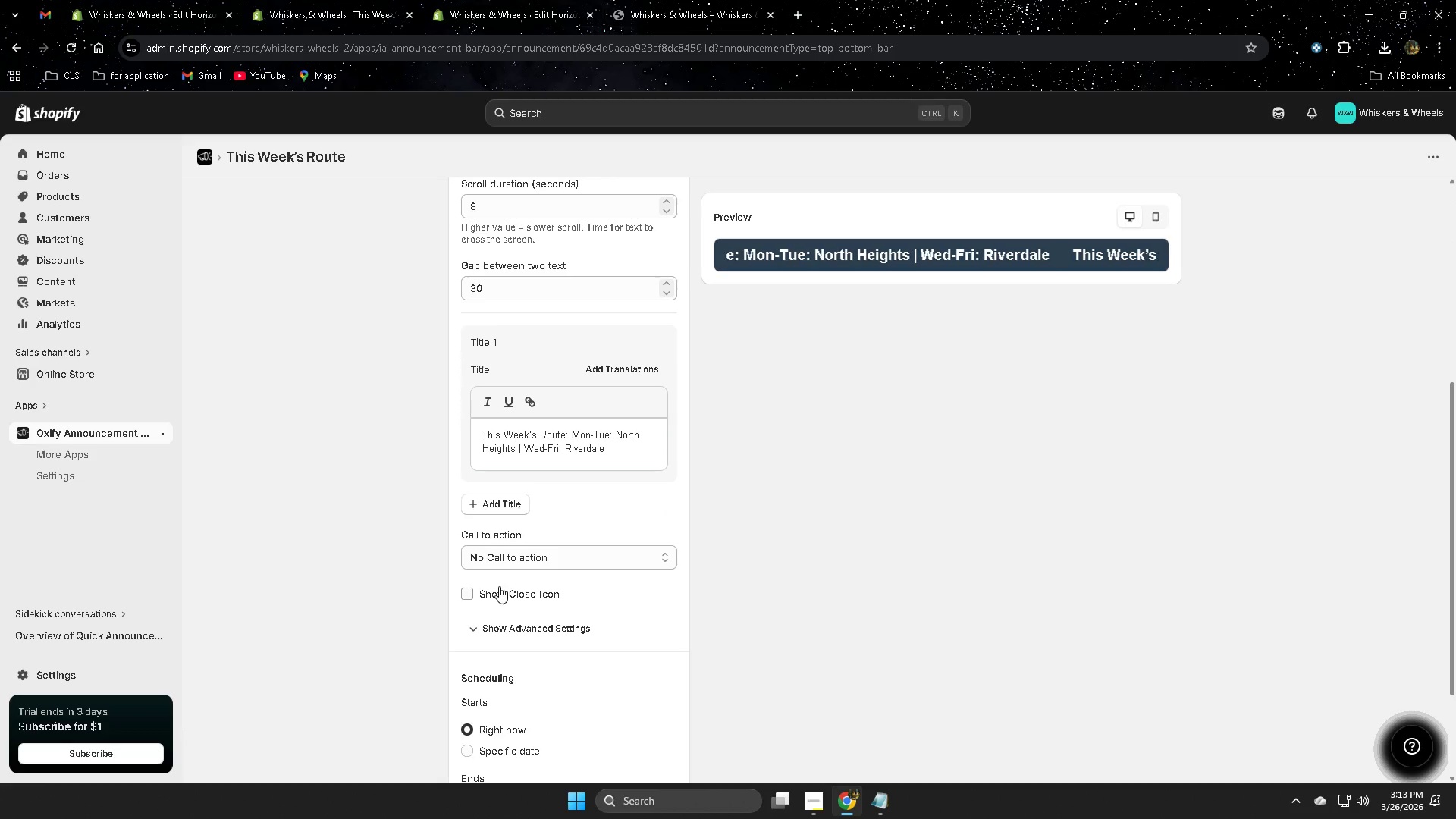 
mouse_move([566, 577])
 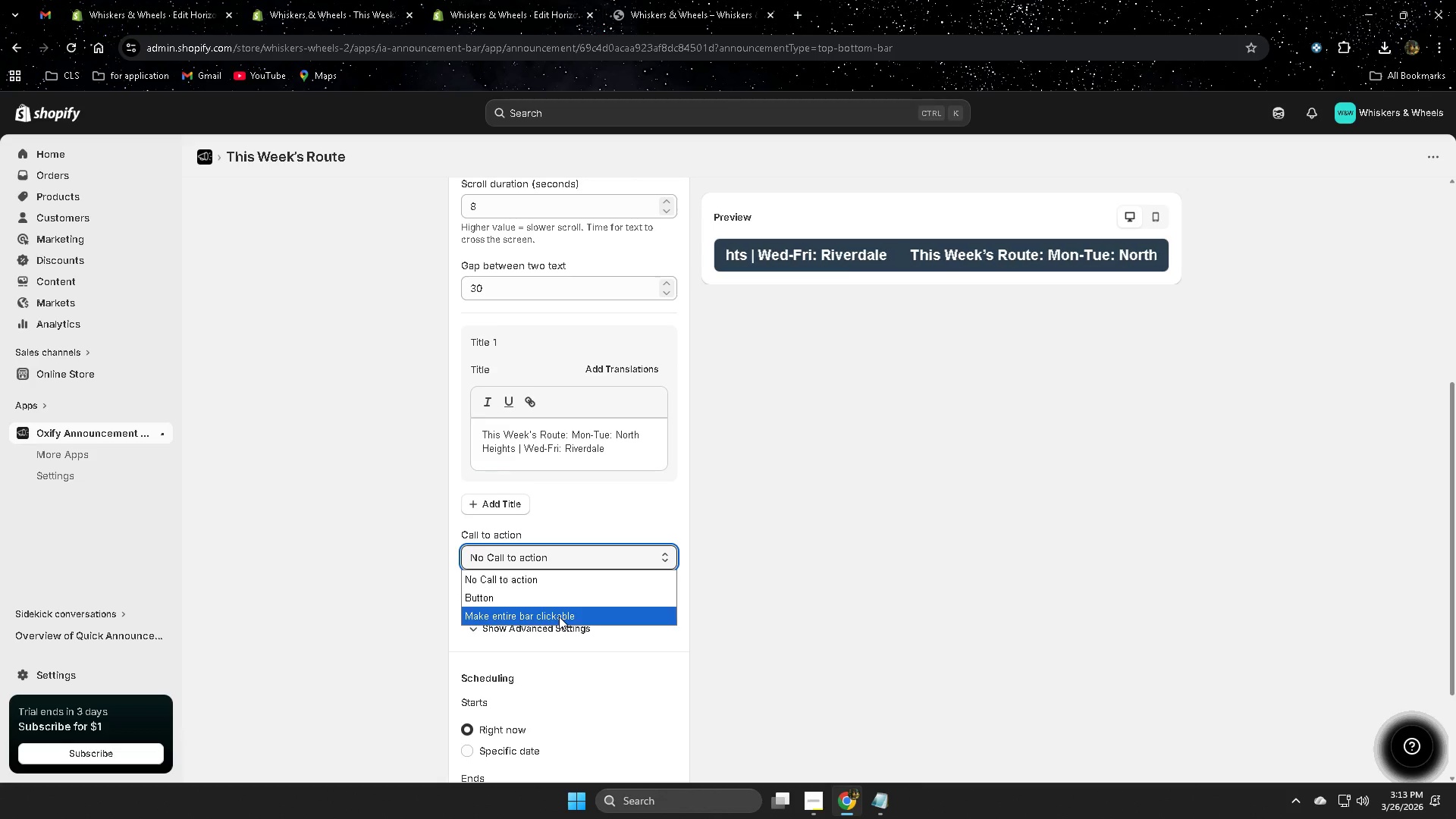 
left_click([837, 668])
 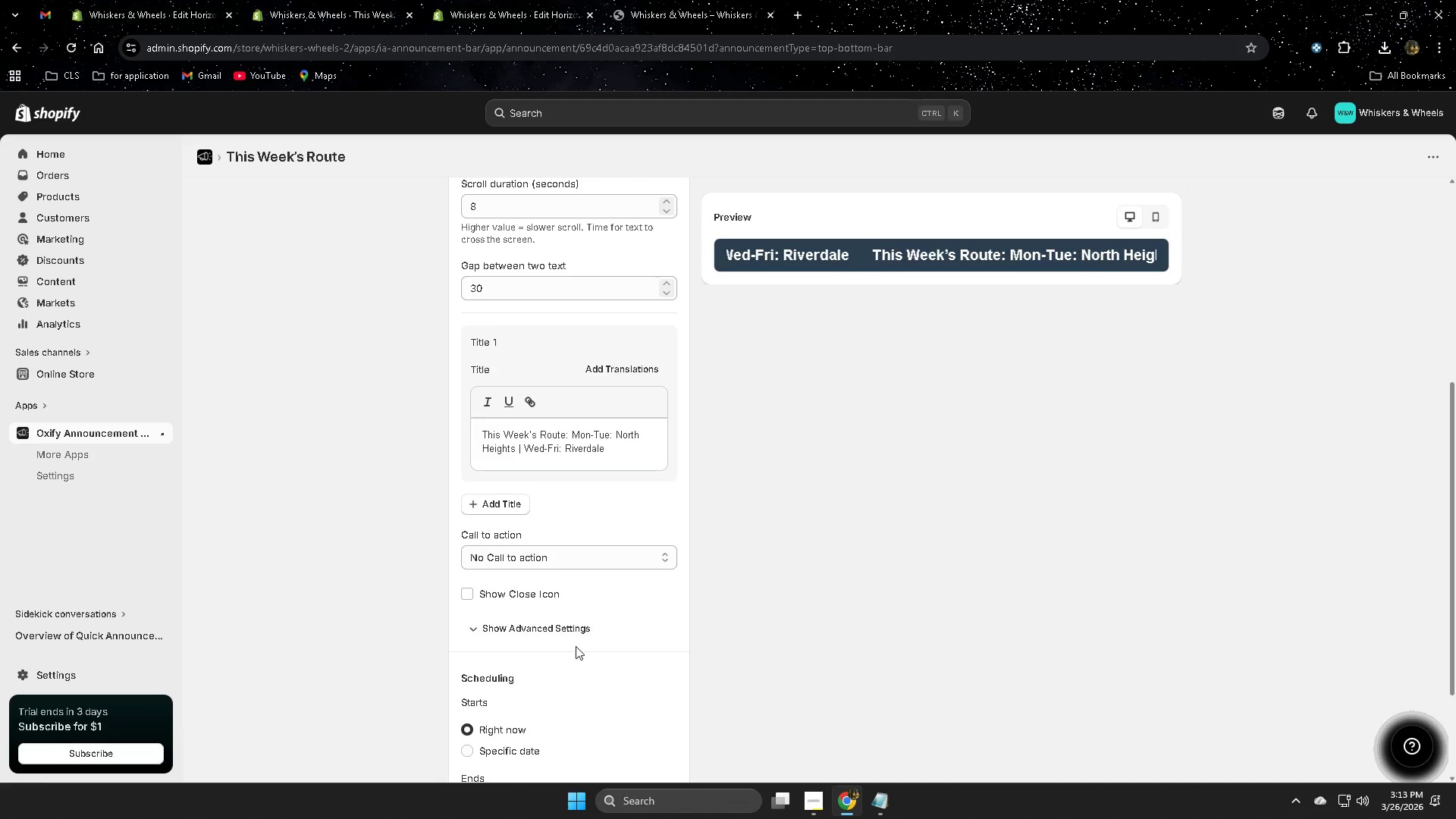 
scroll: coordinate [768, 679], scroll_direction: down, amount: 2.0
 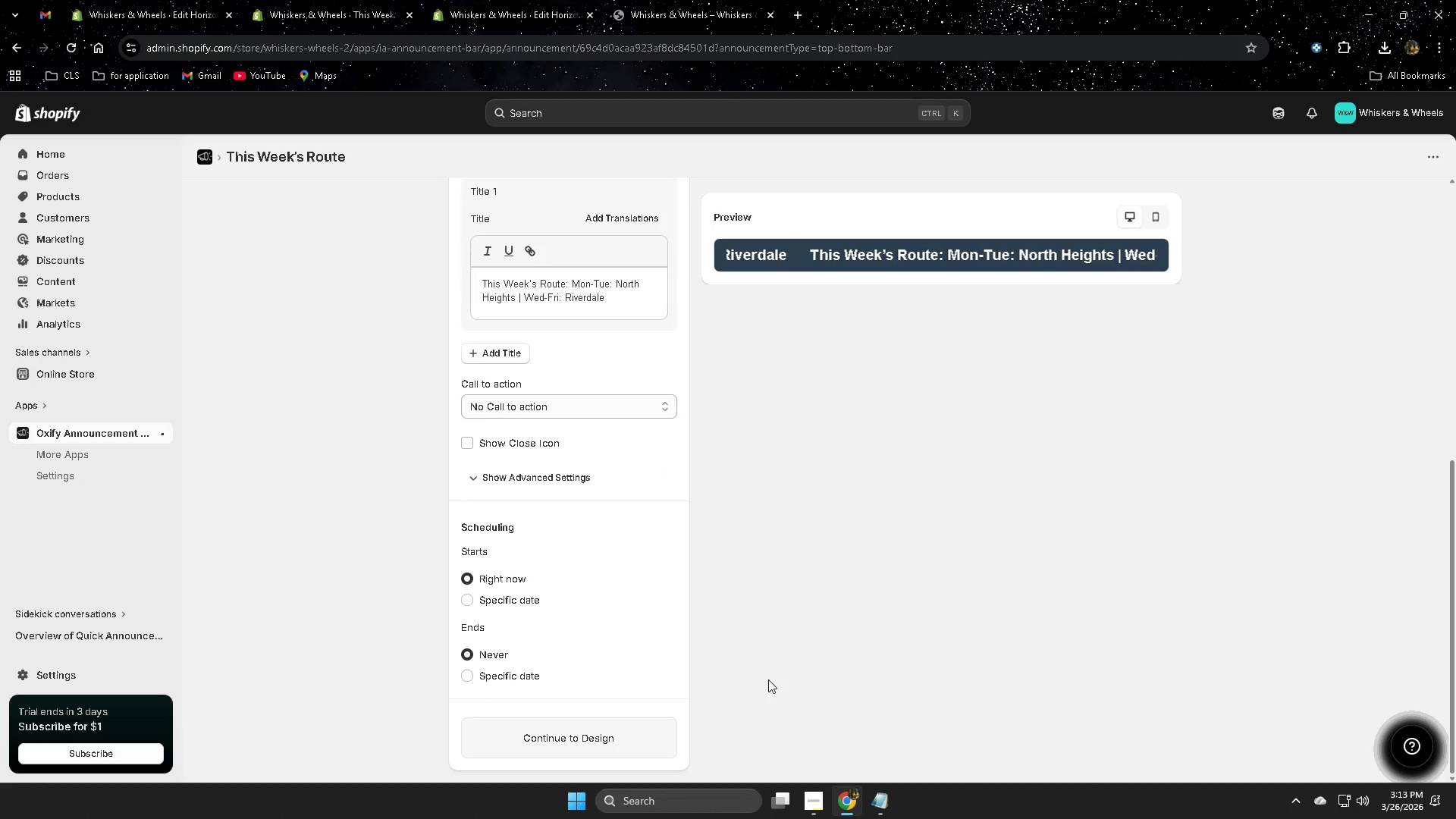 
scroll: coordinate [860, 674], scroll_direction: up, amount: 11.0
 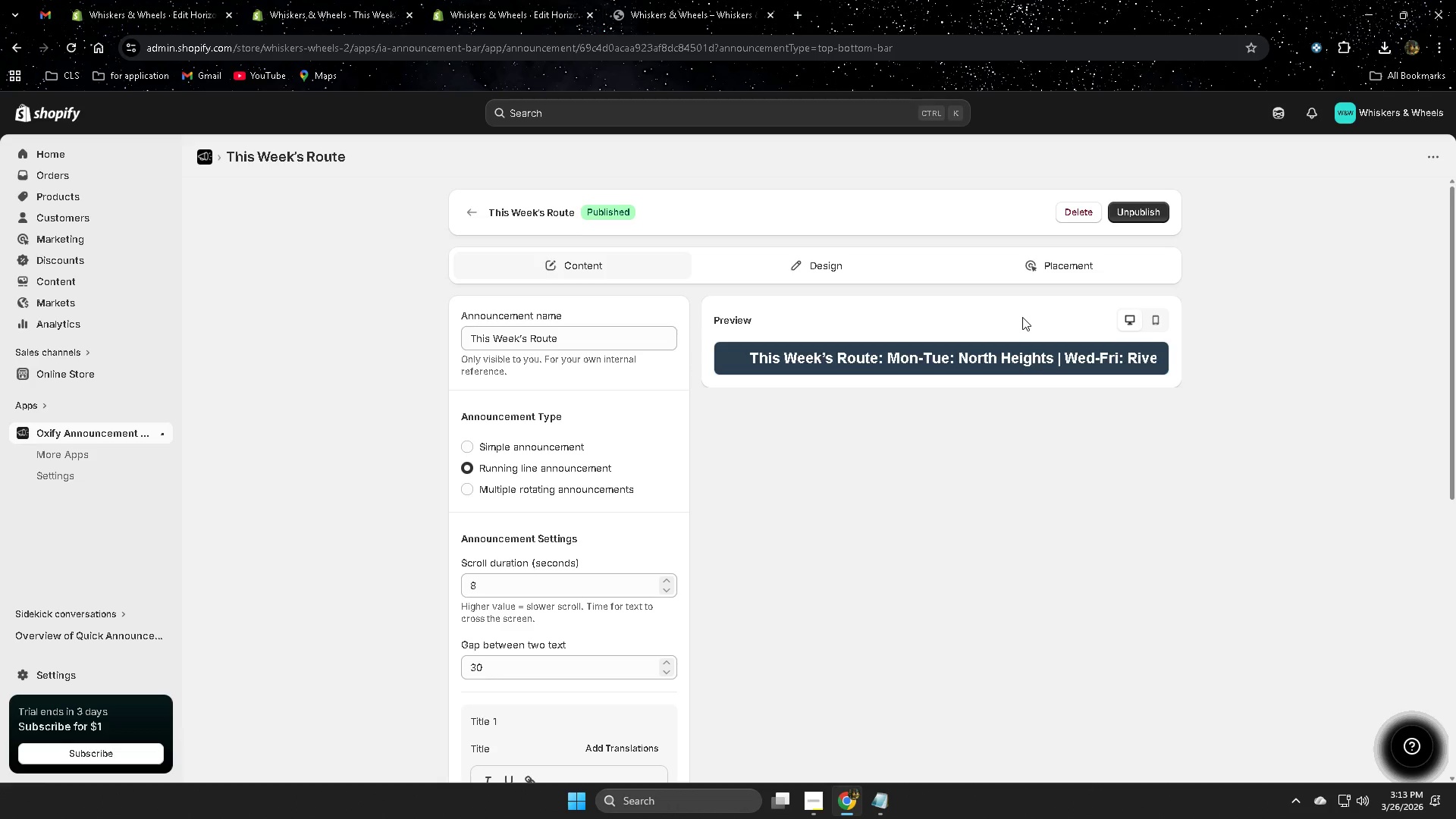 
left_click([1062, 267])
 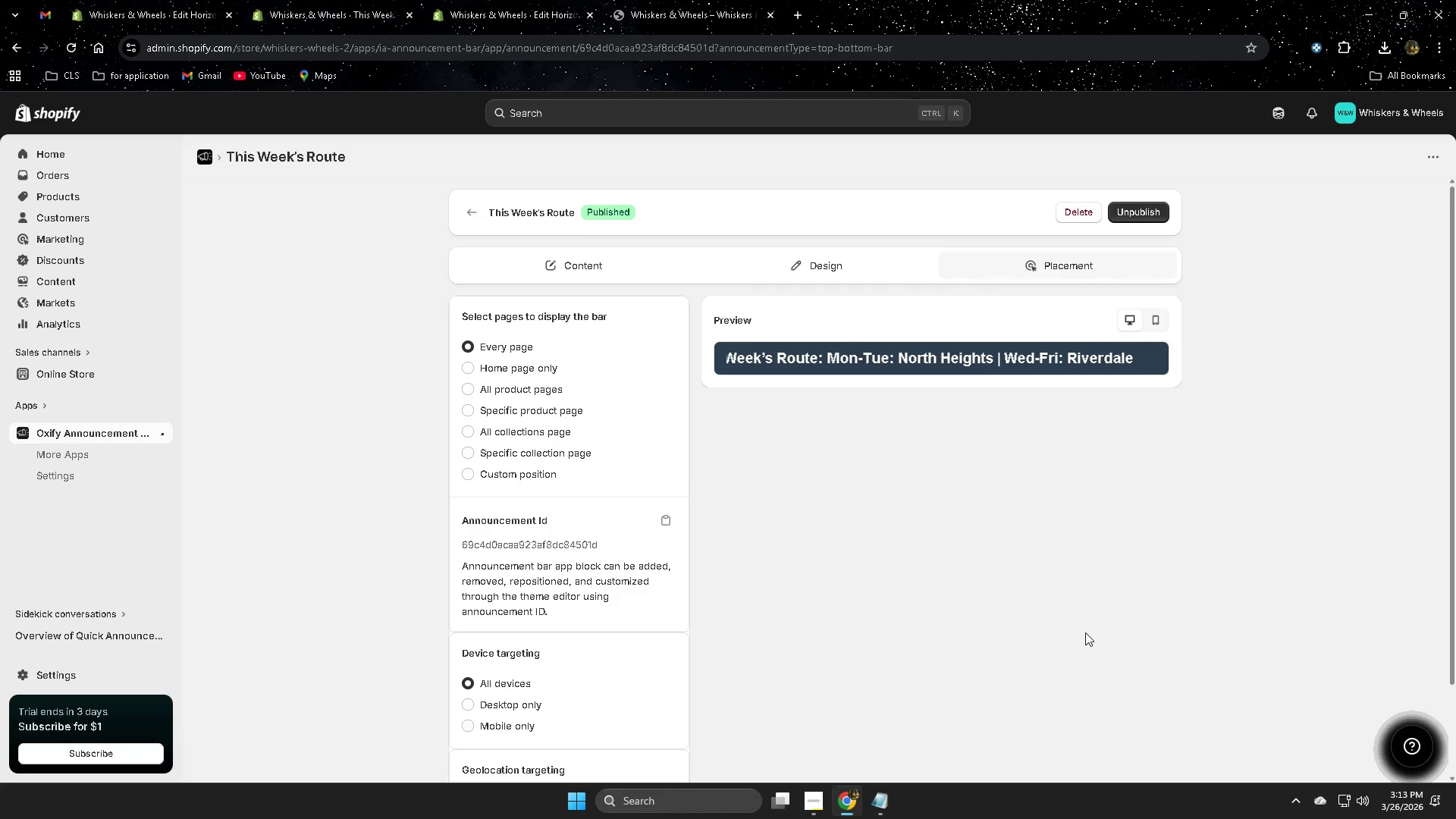 
scroll: coordinate [538, 542], scroll_direction: down, amount: 5.0
 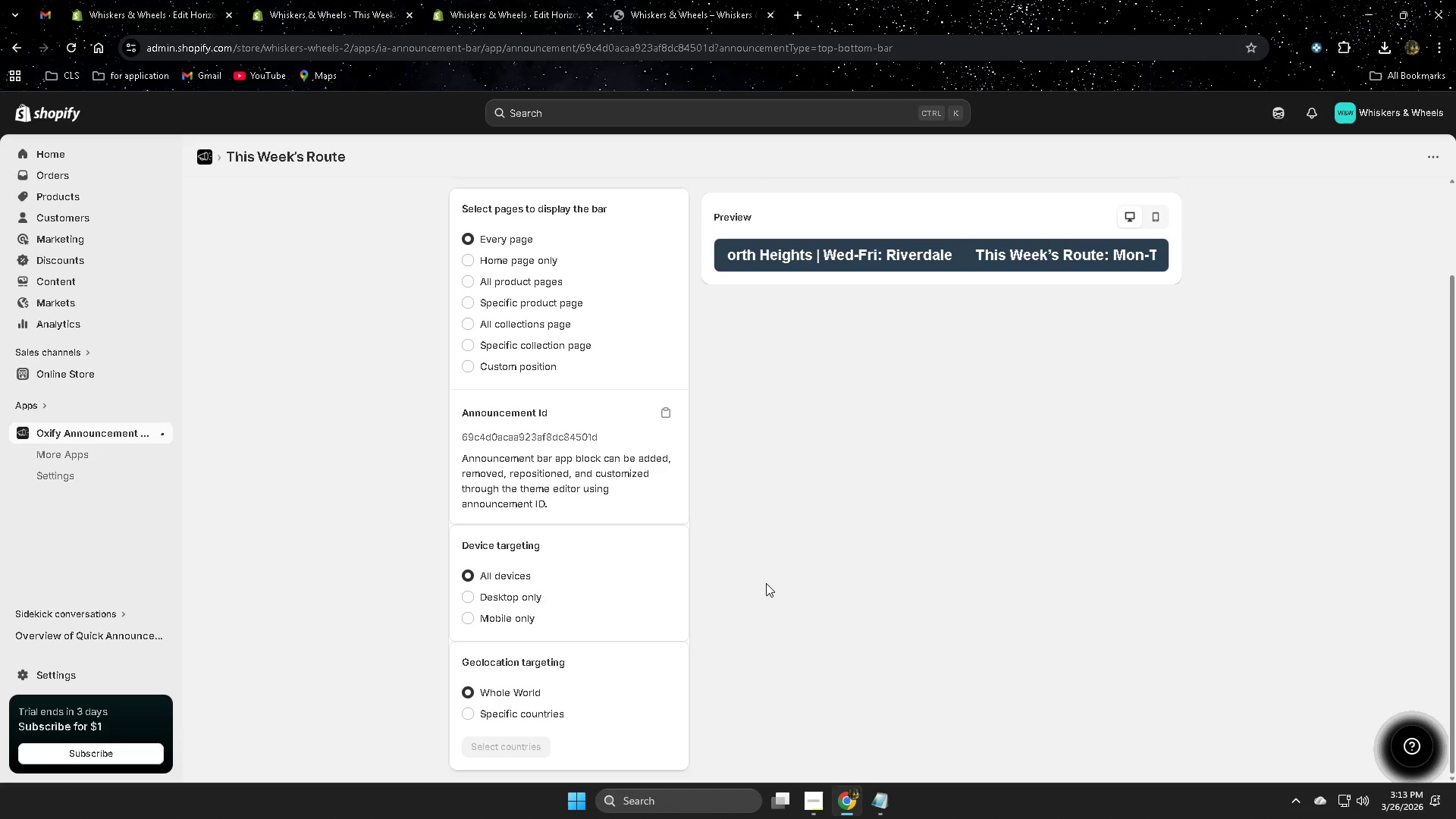 
scroll: coordinate [766, 583], scroll_direction: up, amount: 3.0
 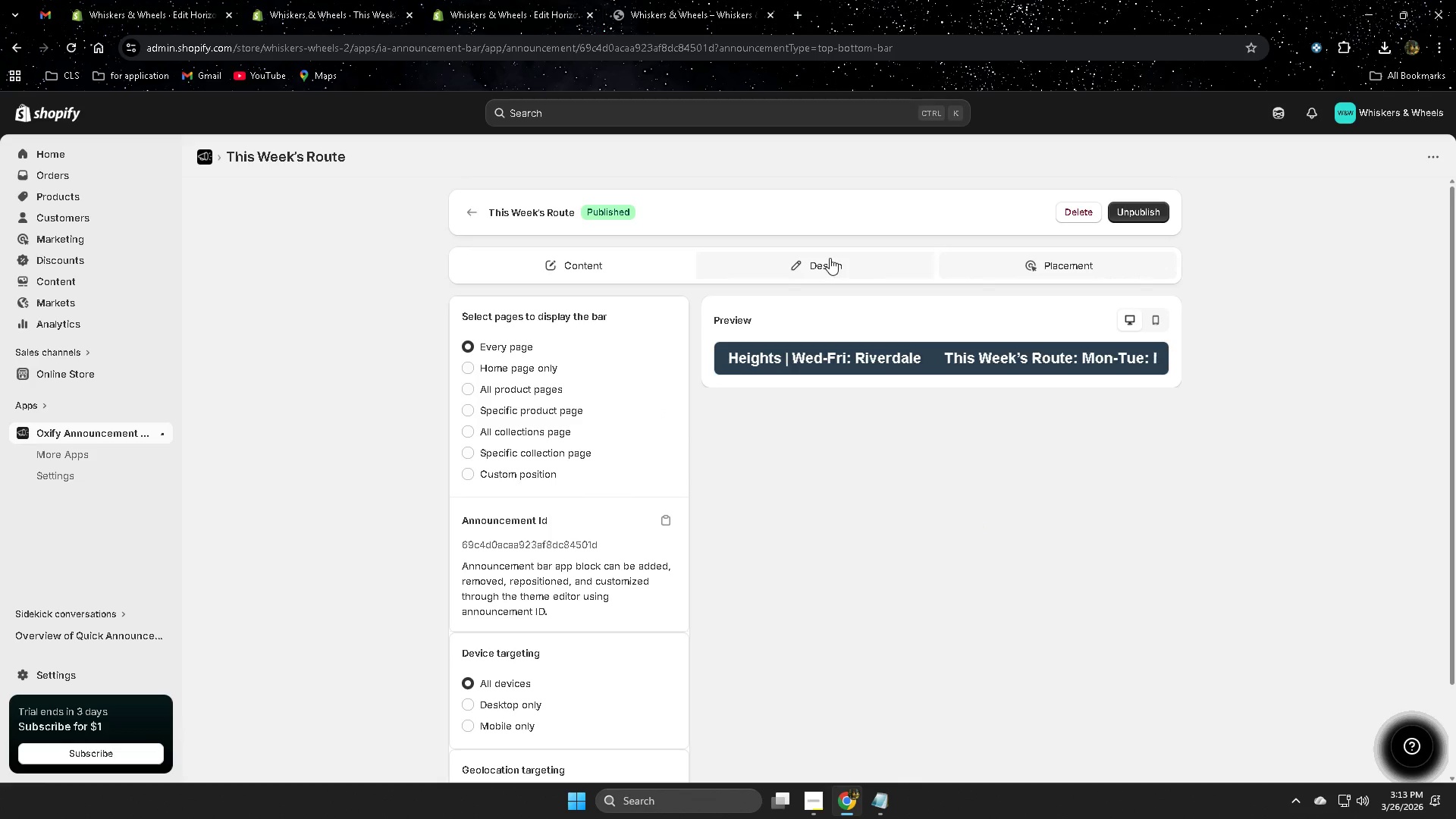 
left_click([826, 265])
 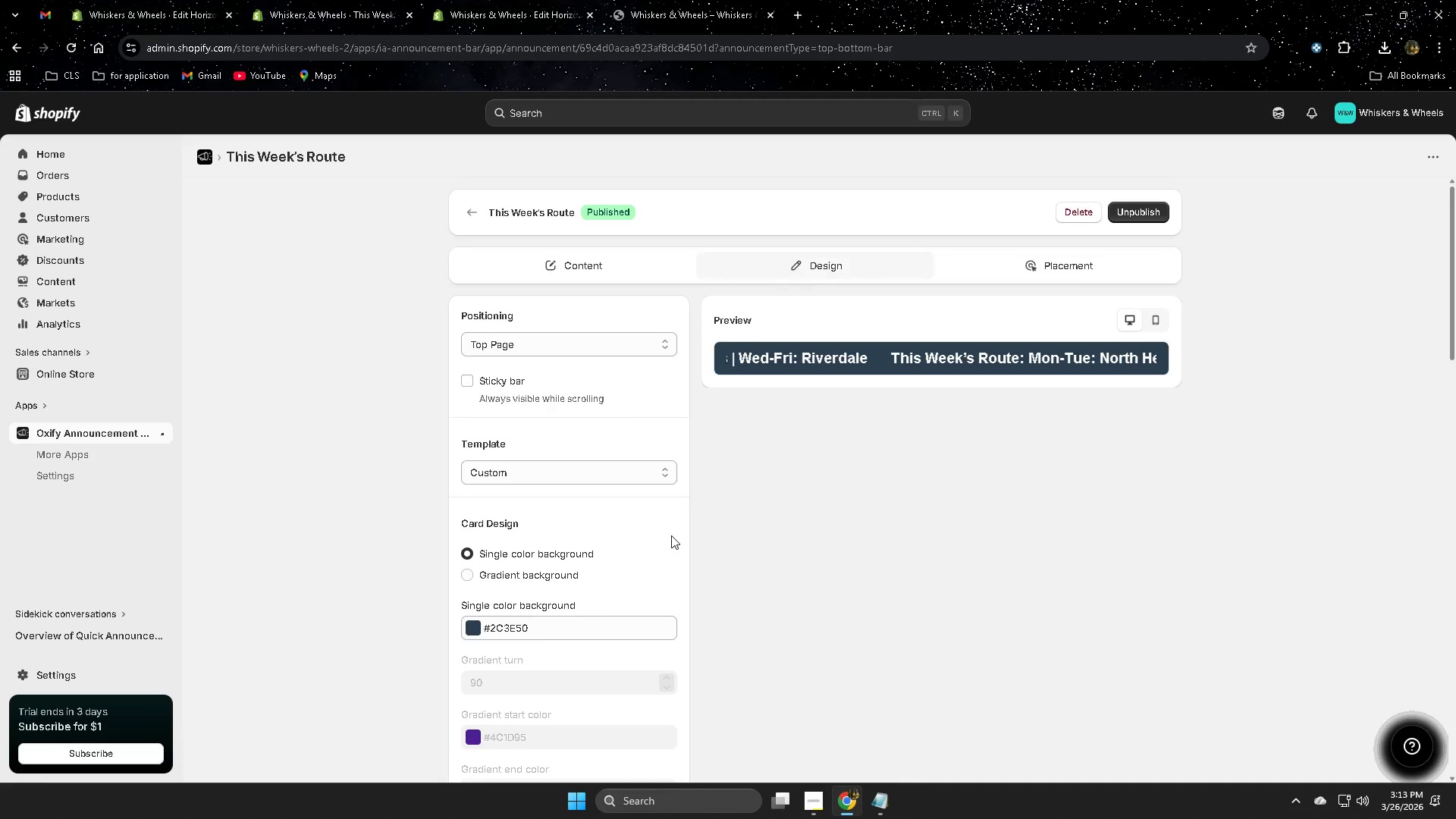 
left_click([467, 380])
 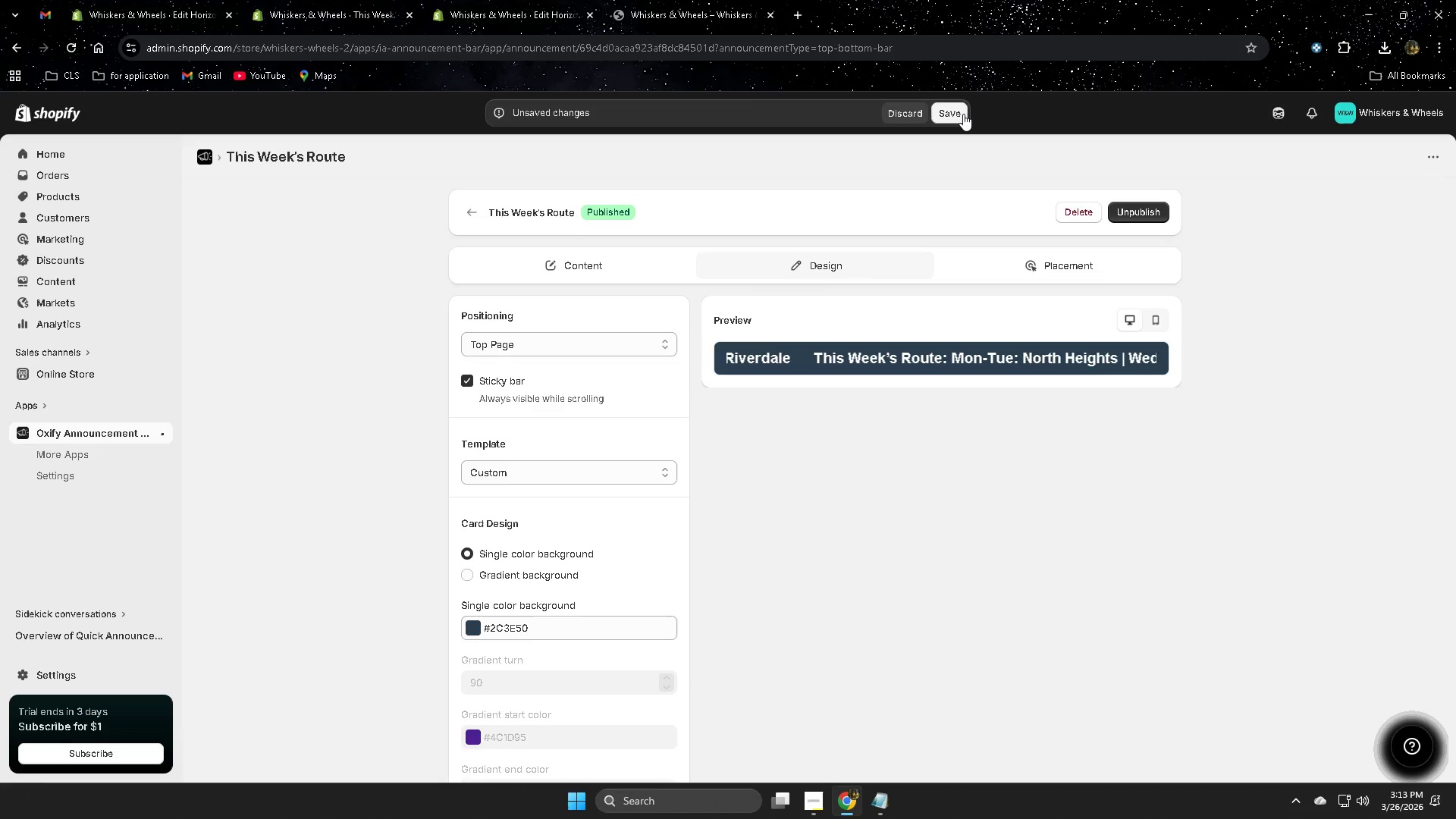 
left_click([961, 113])
 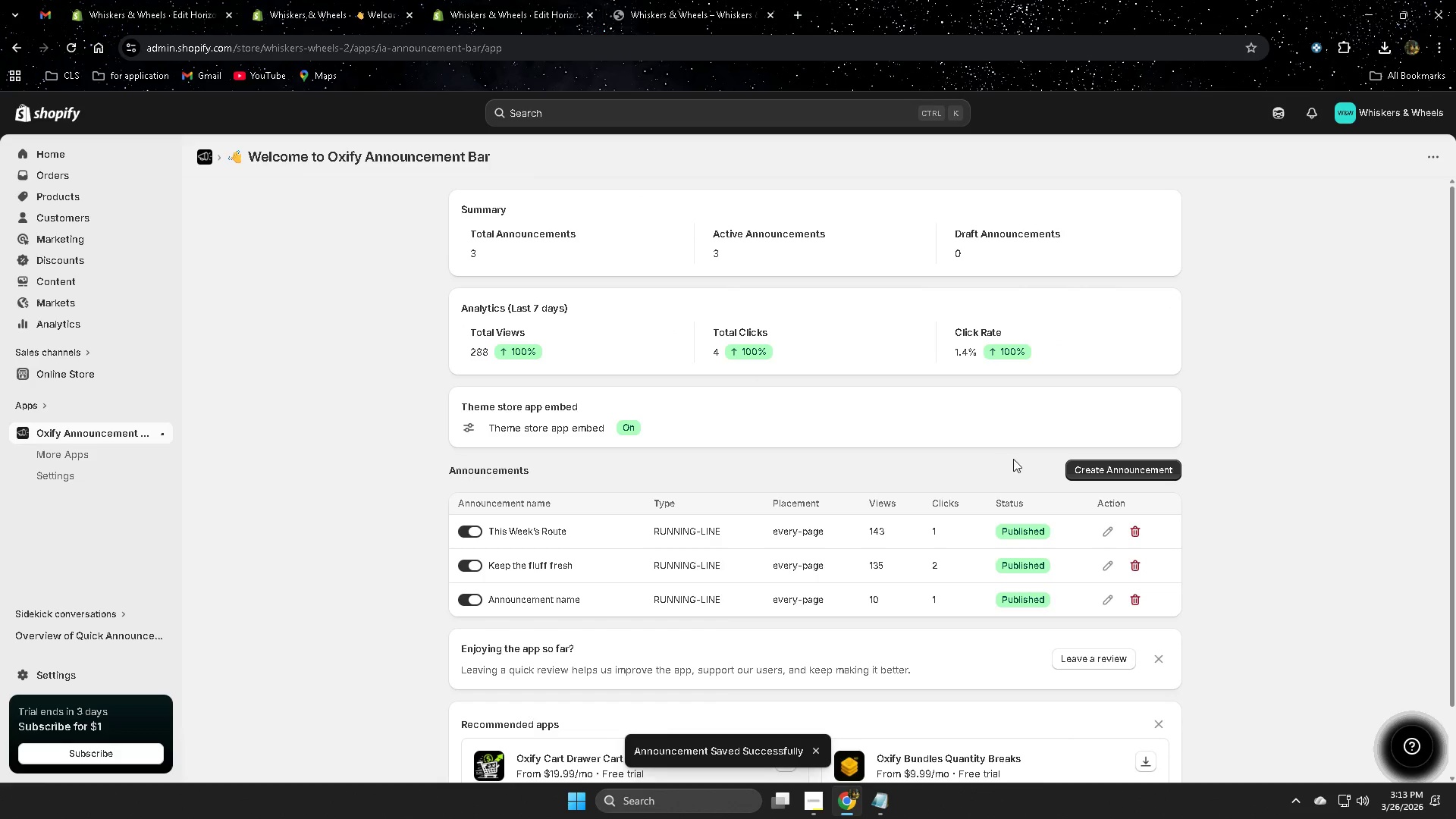 
wait(6.84)
 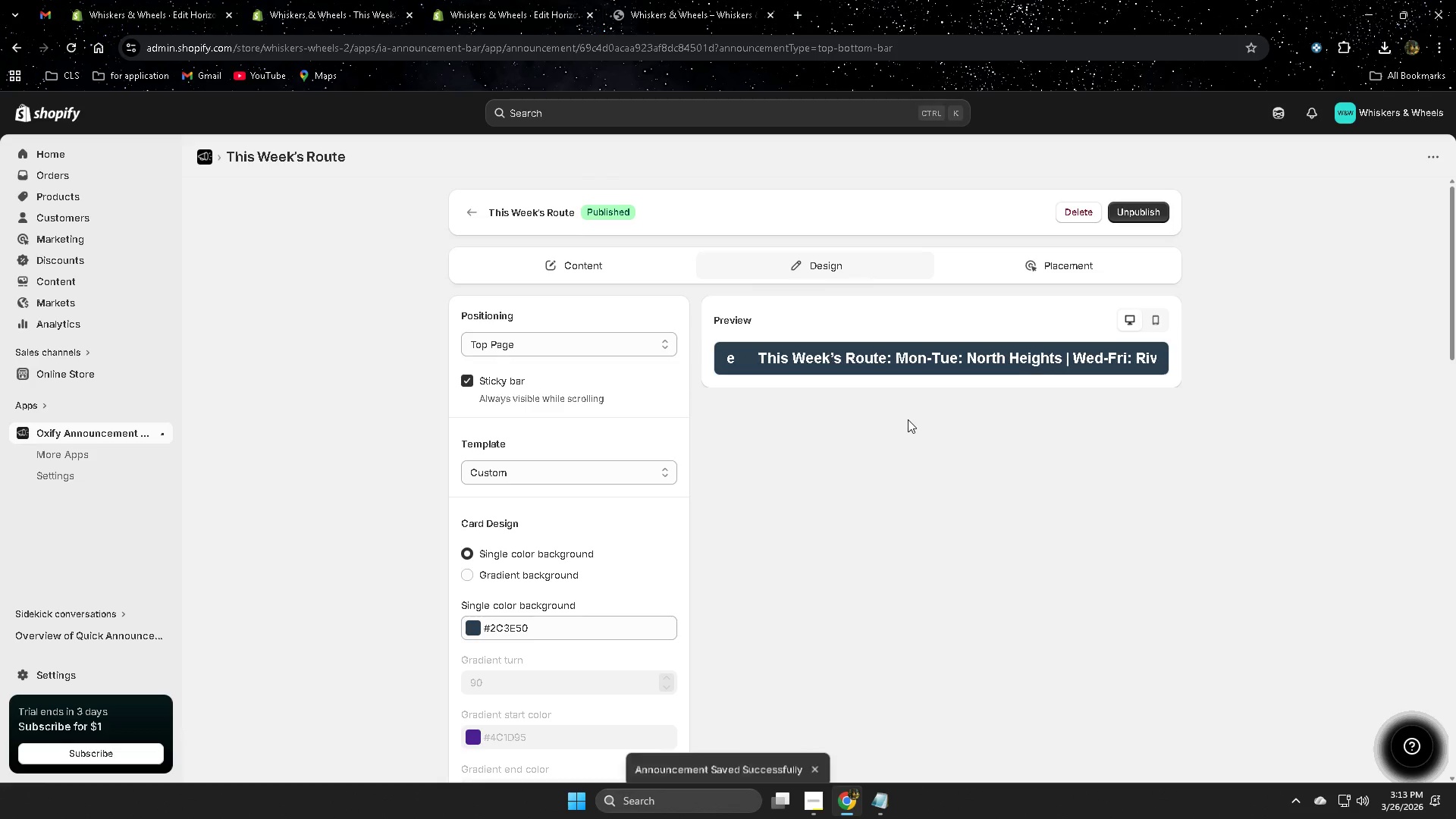 
left_click([1107, 564])
 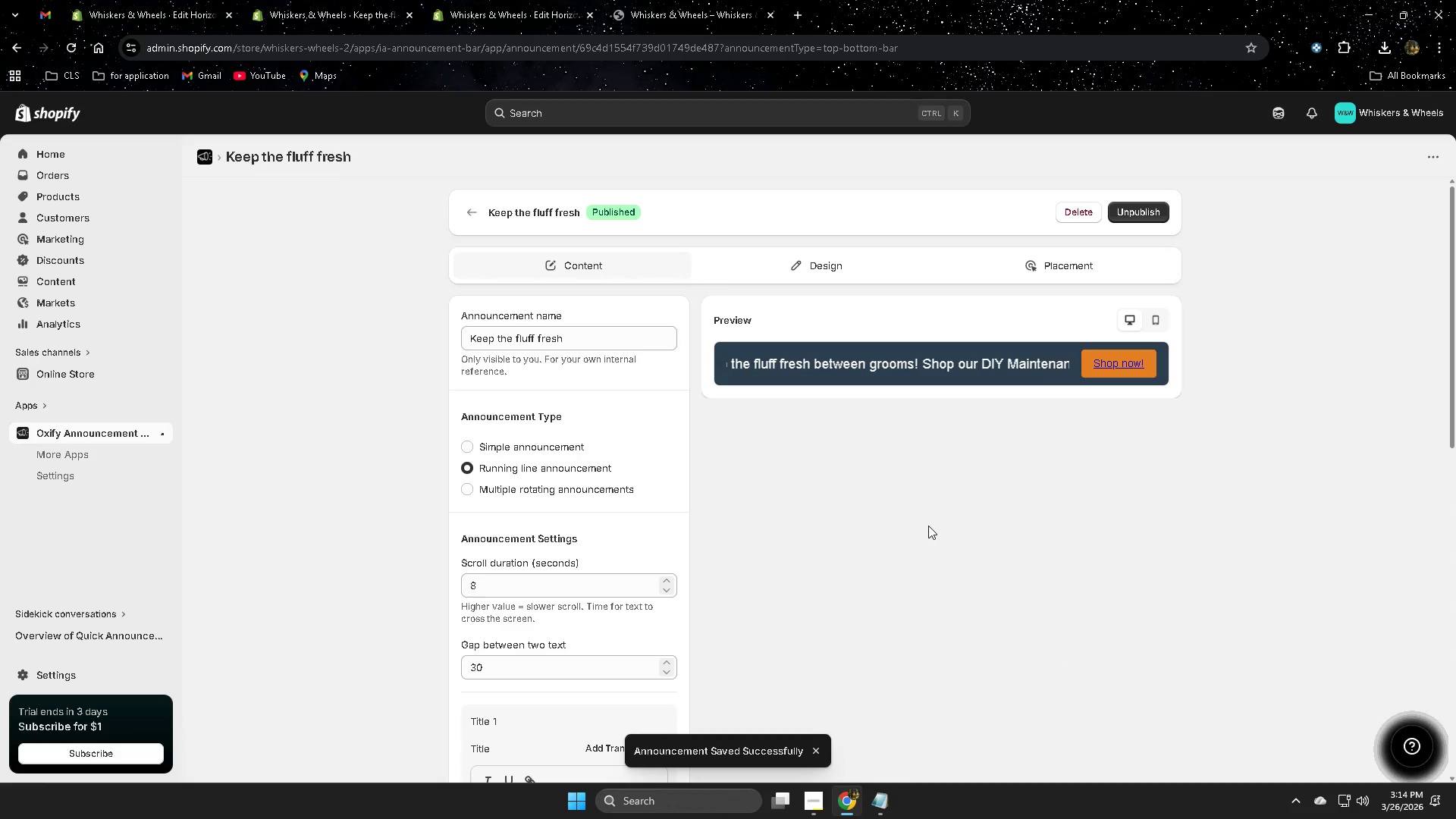 
scroll: coordinate [668, 492], scroll_direction: none, amount: 0.0
 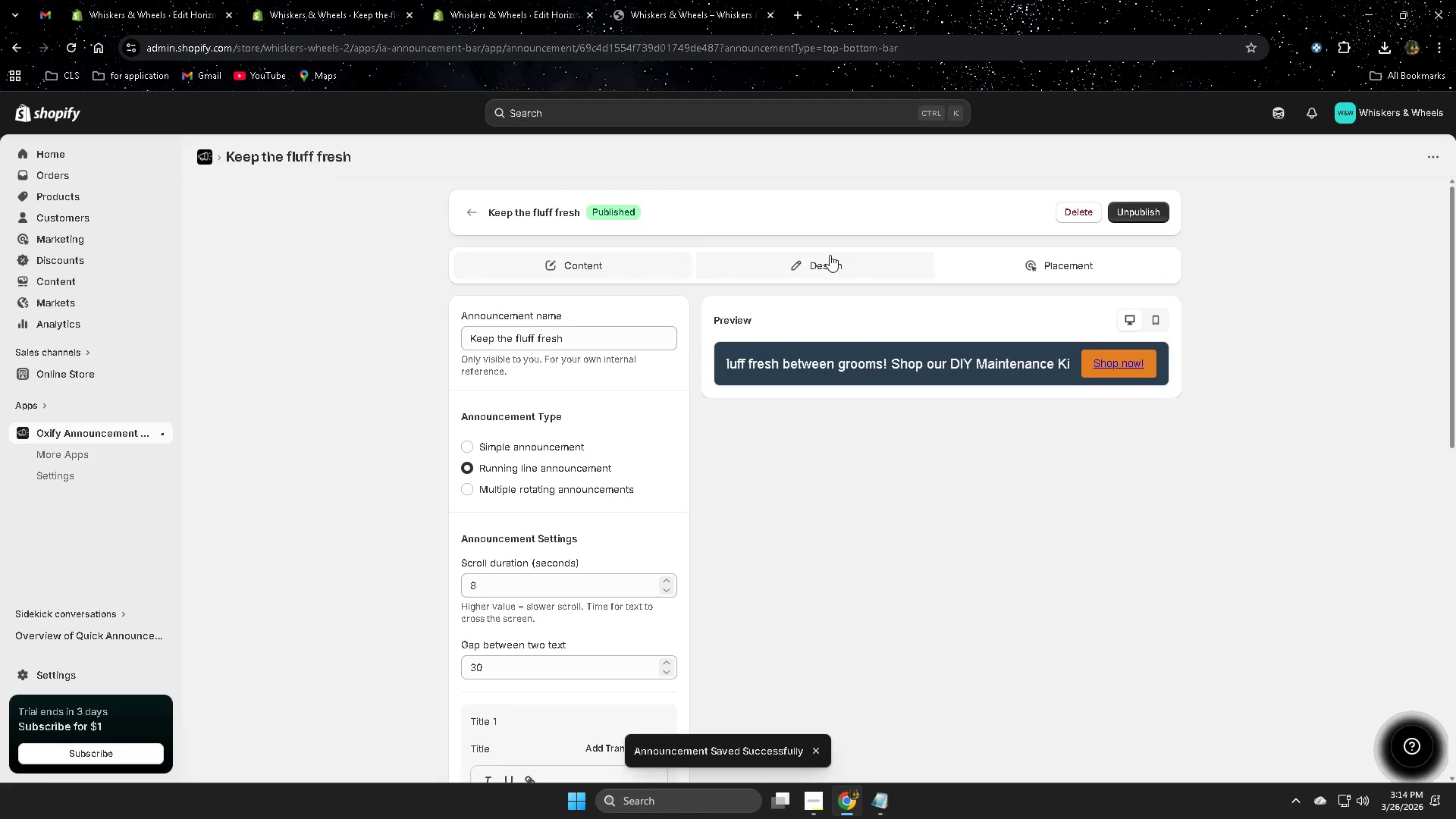 
left_click([828, 262])
 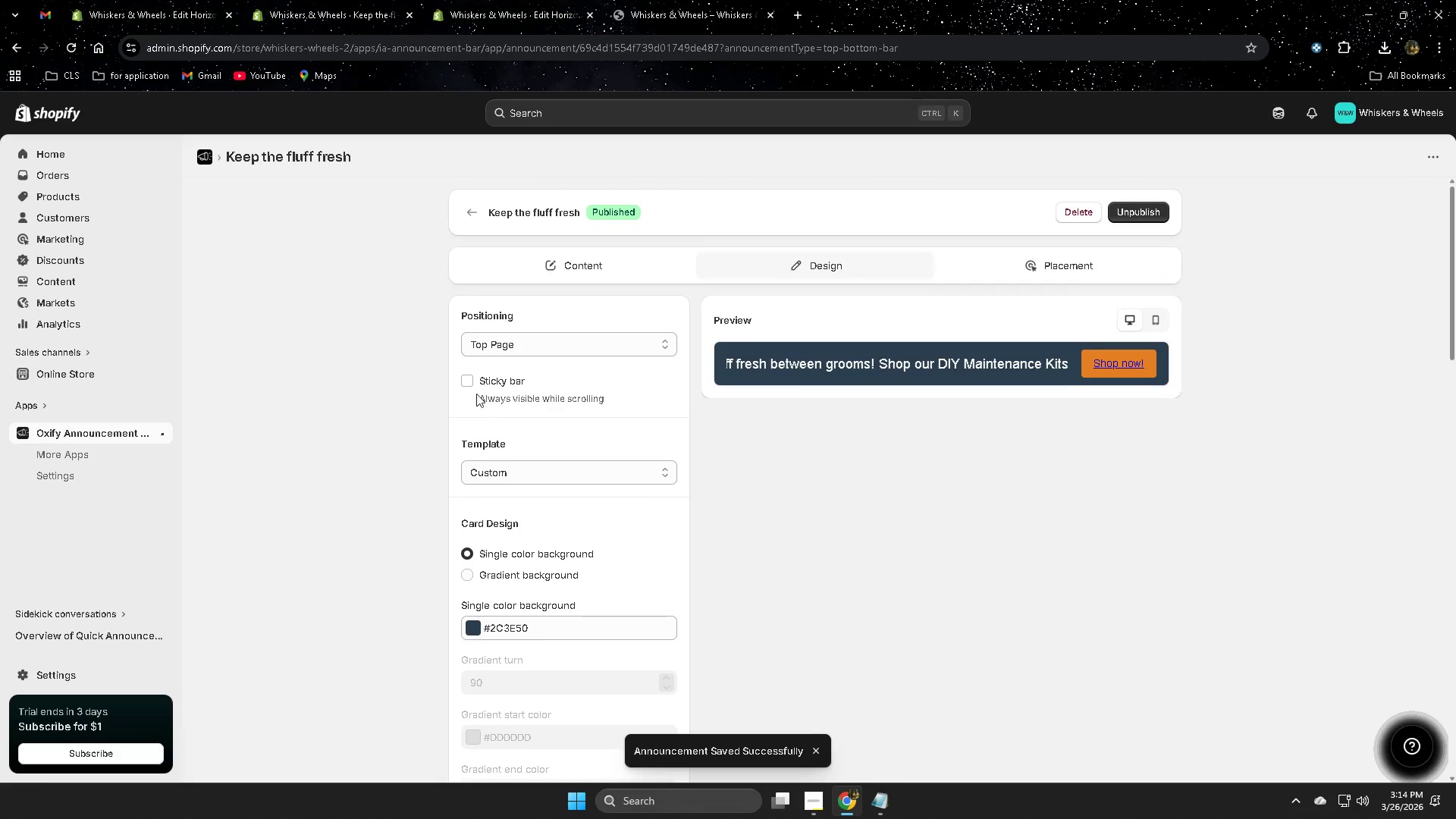 
left_click([465, 384])
 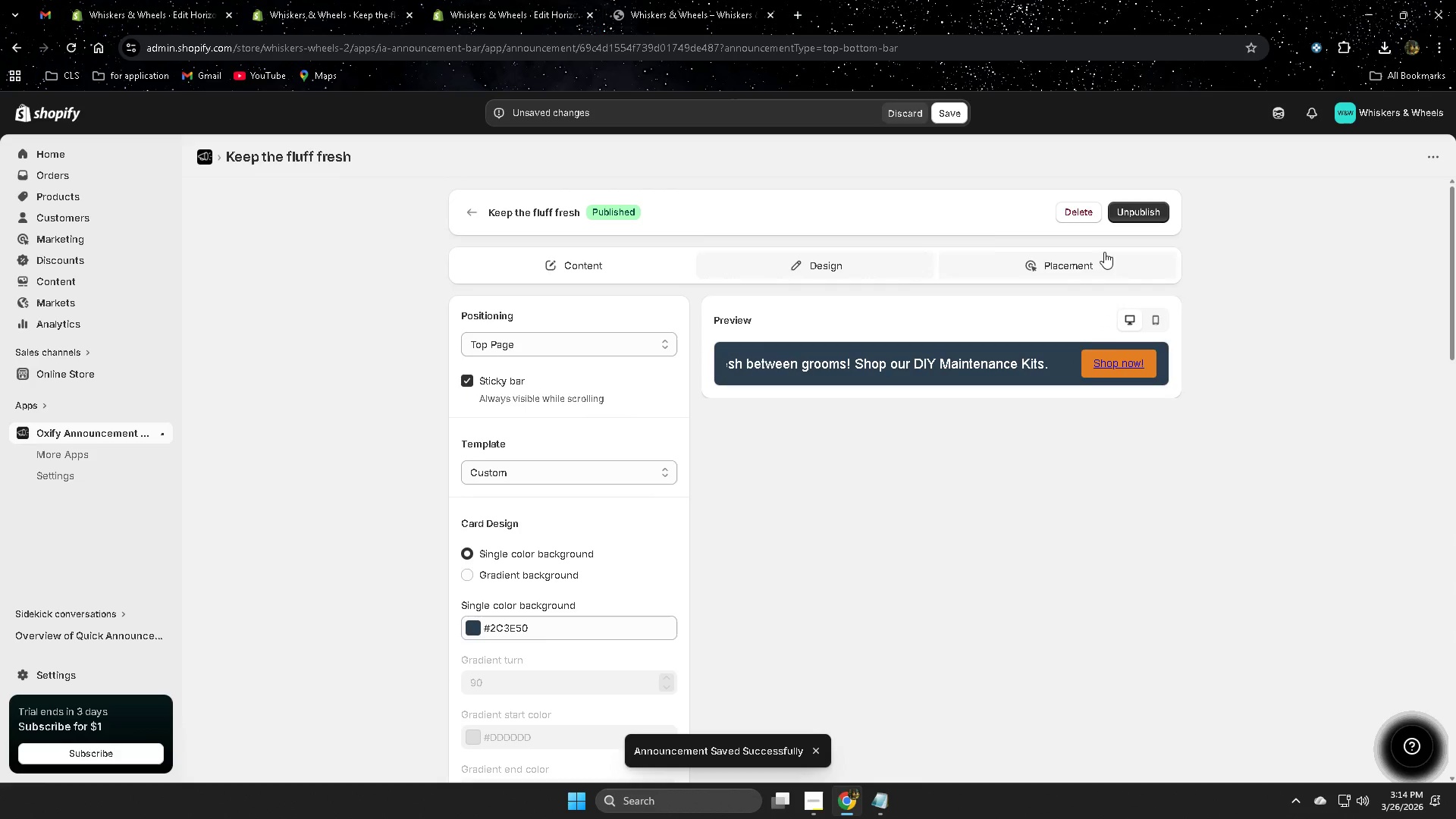 
left_click([952, 111])
 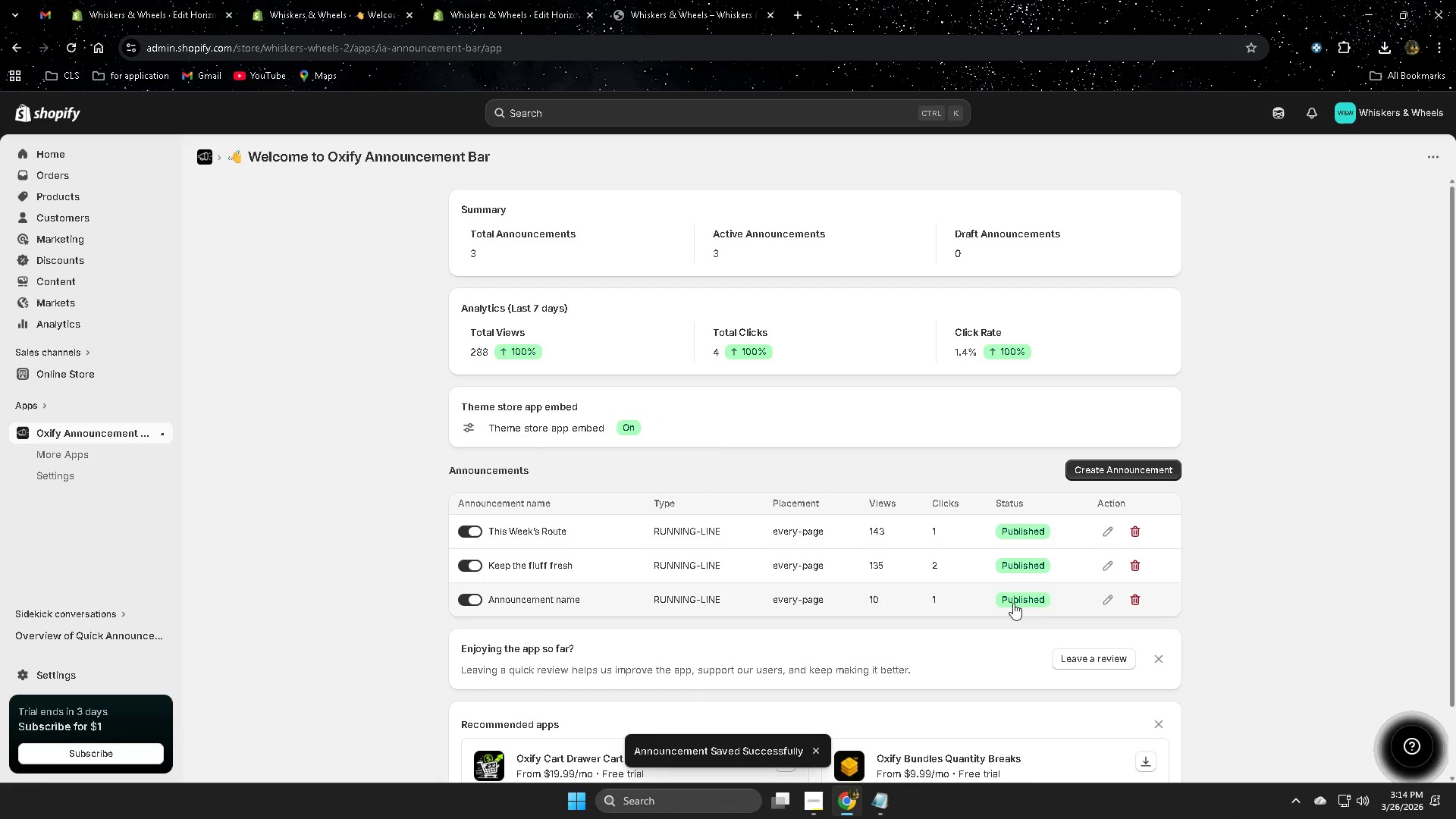 
left_click([1109, 602])
 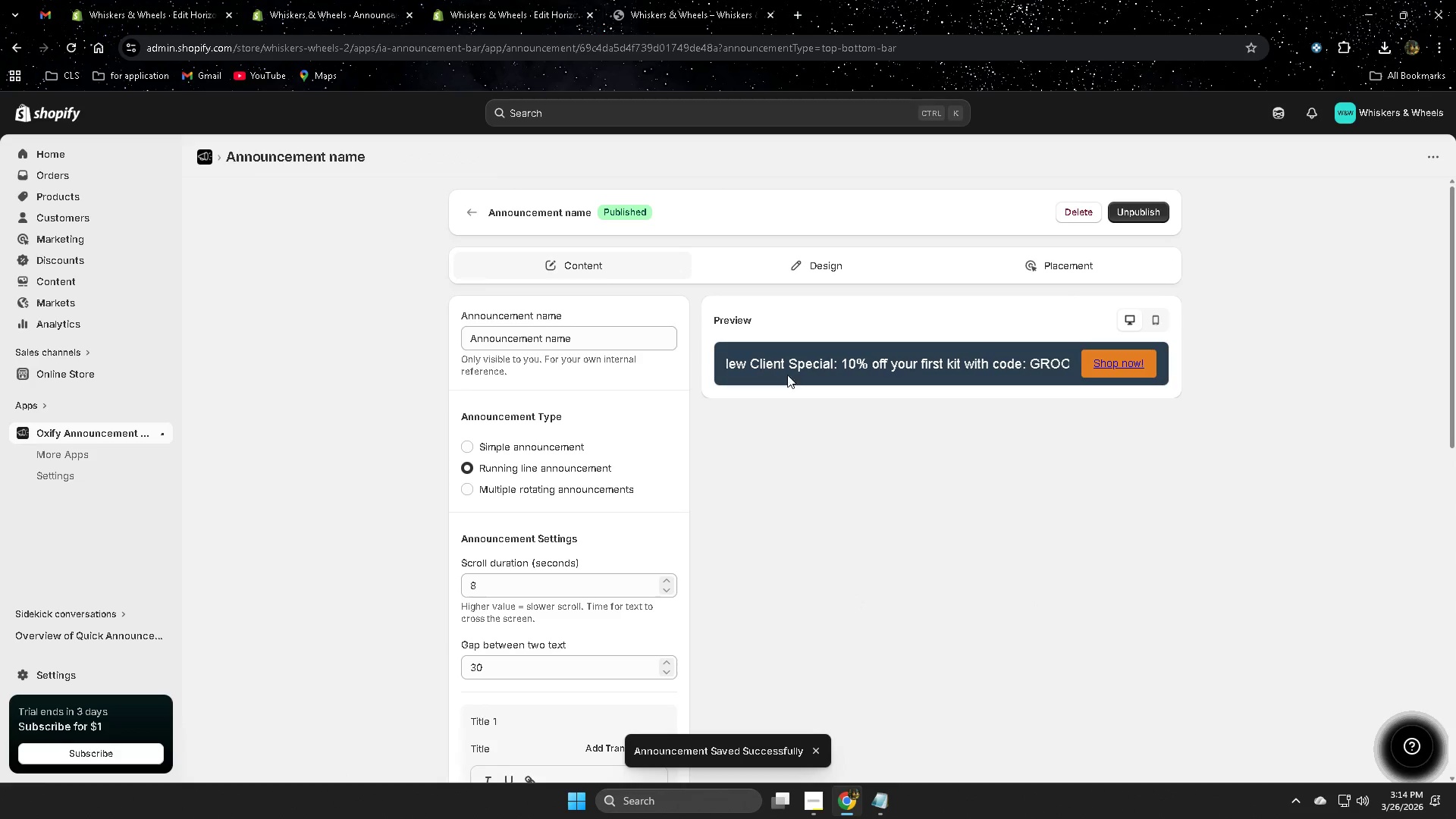 
left_click([823, 259])
 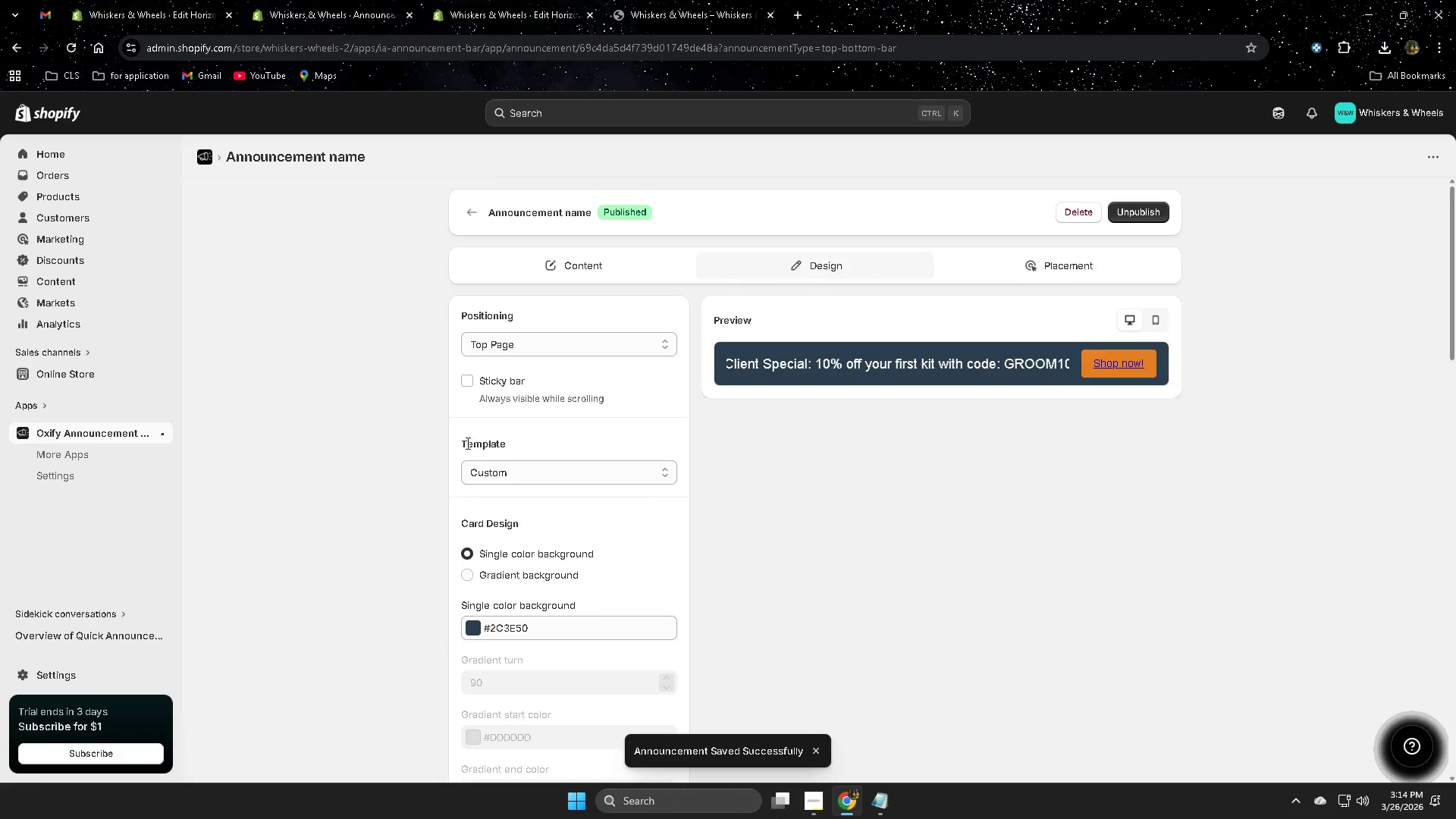 
left_click([467, 384])
 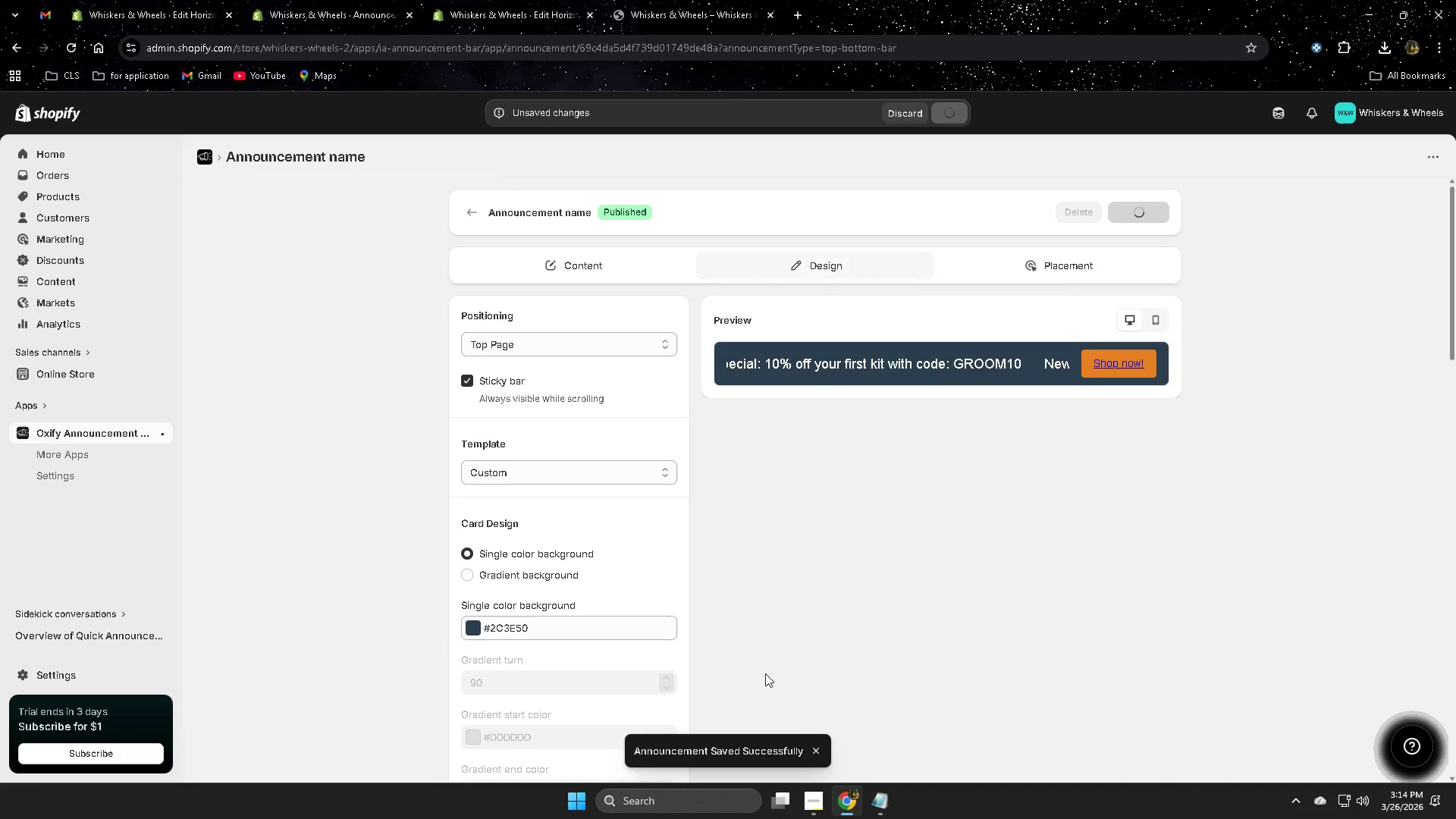 
left_click([695, 9])
 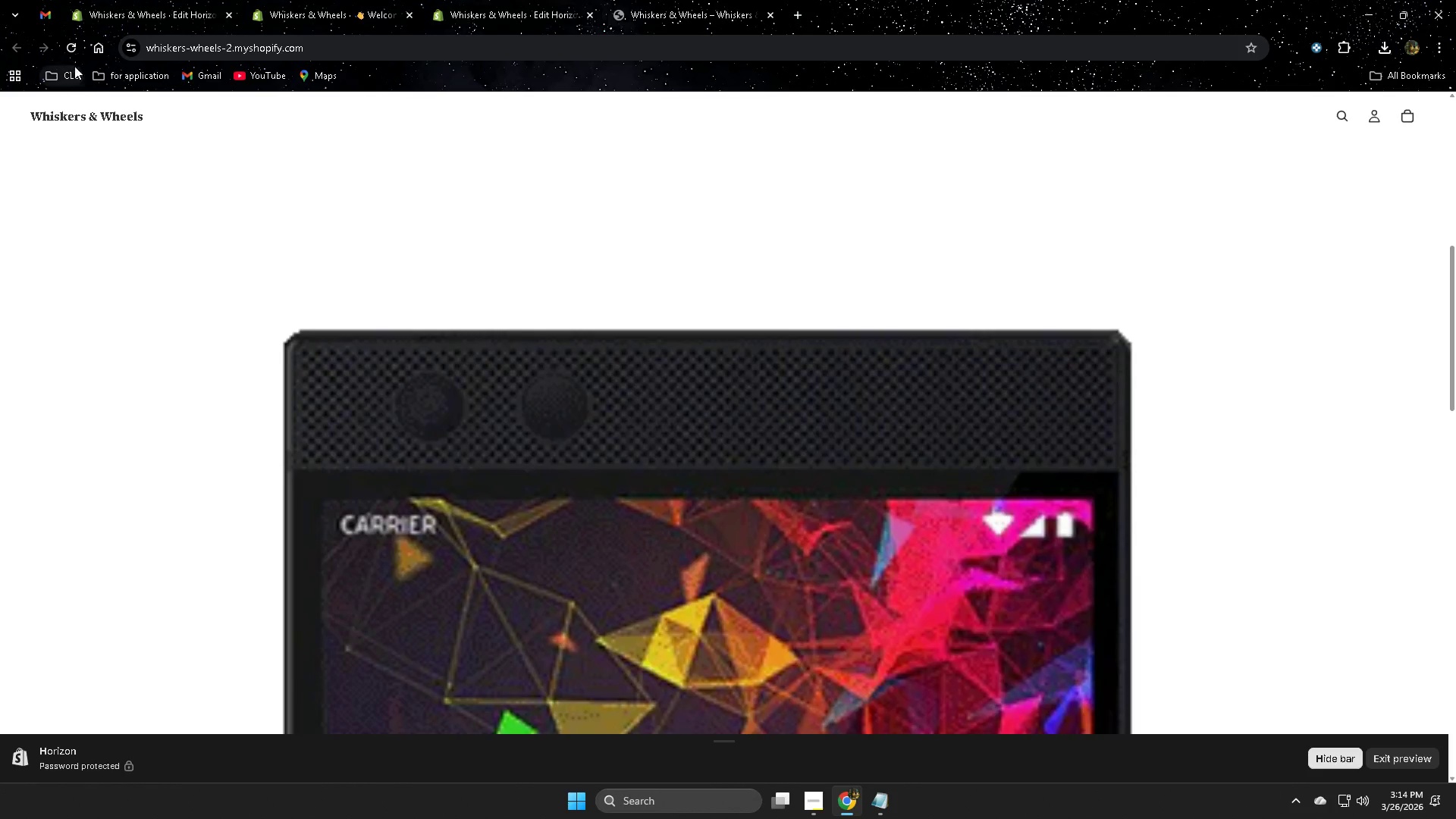 
left_click([71, 52])